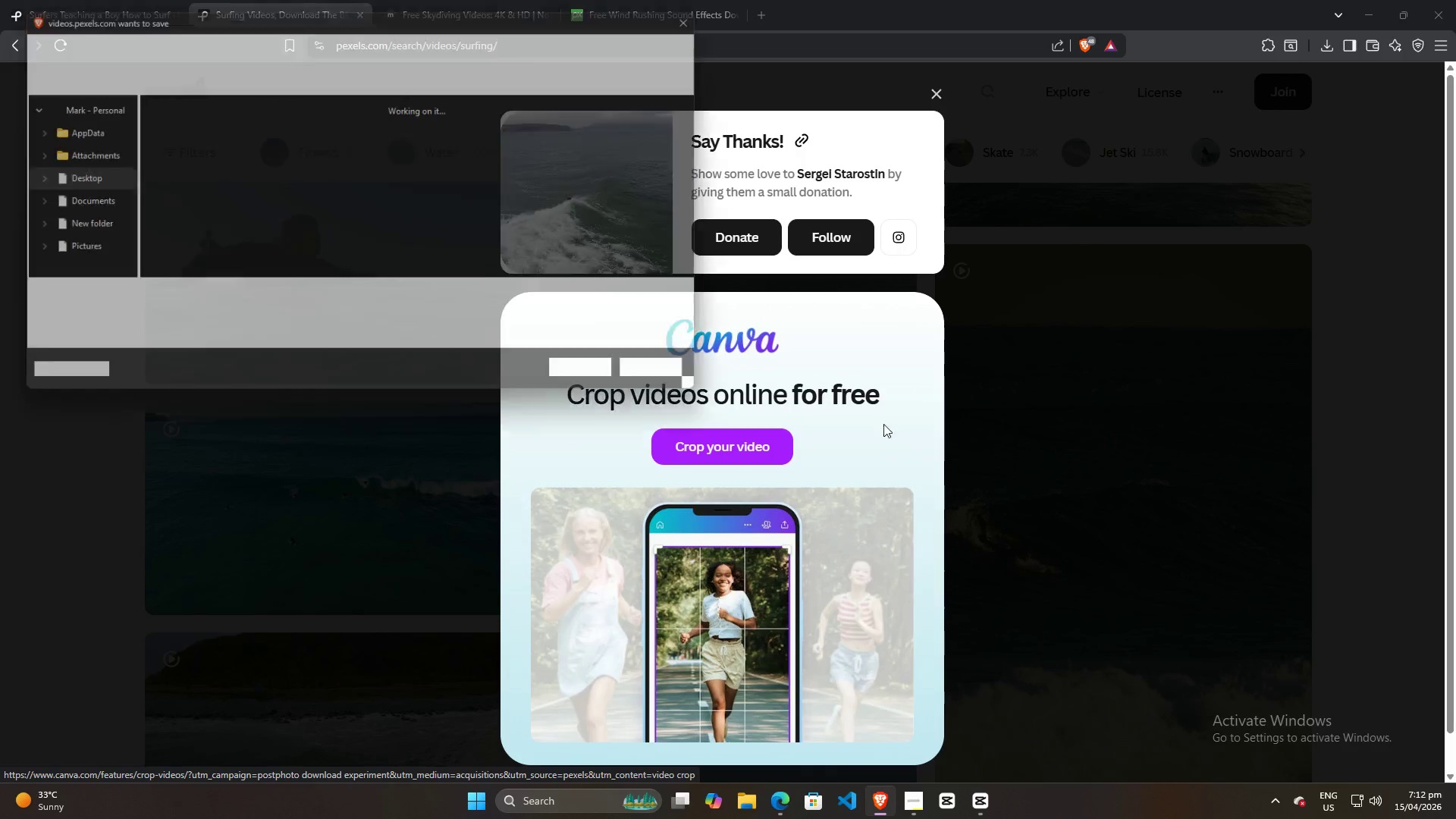 
left_click([610, 381])
 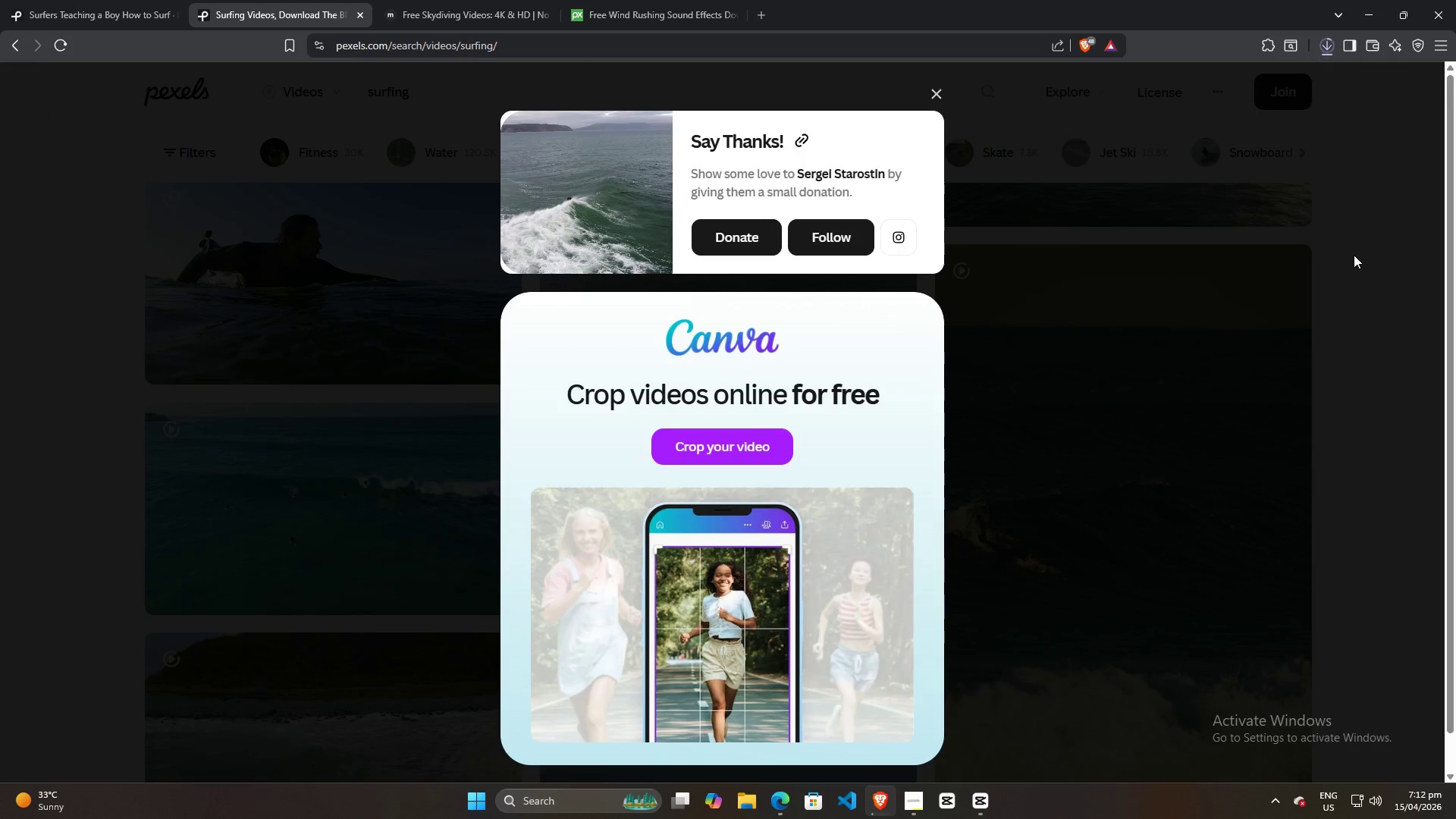 
left_click([1354, 255])
 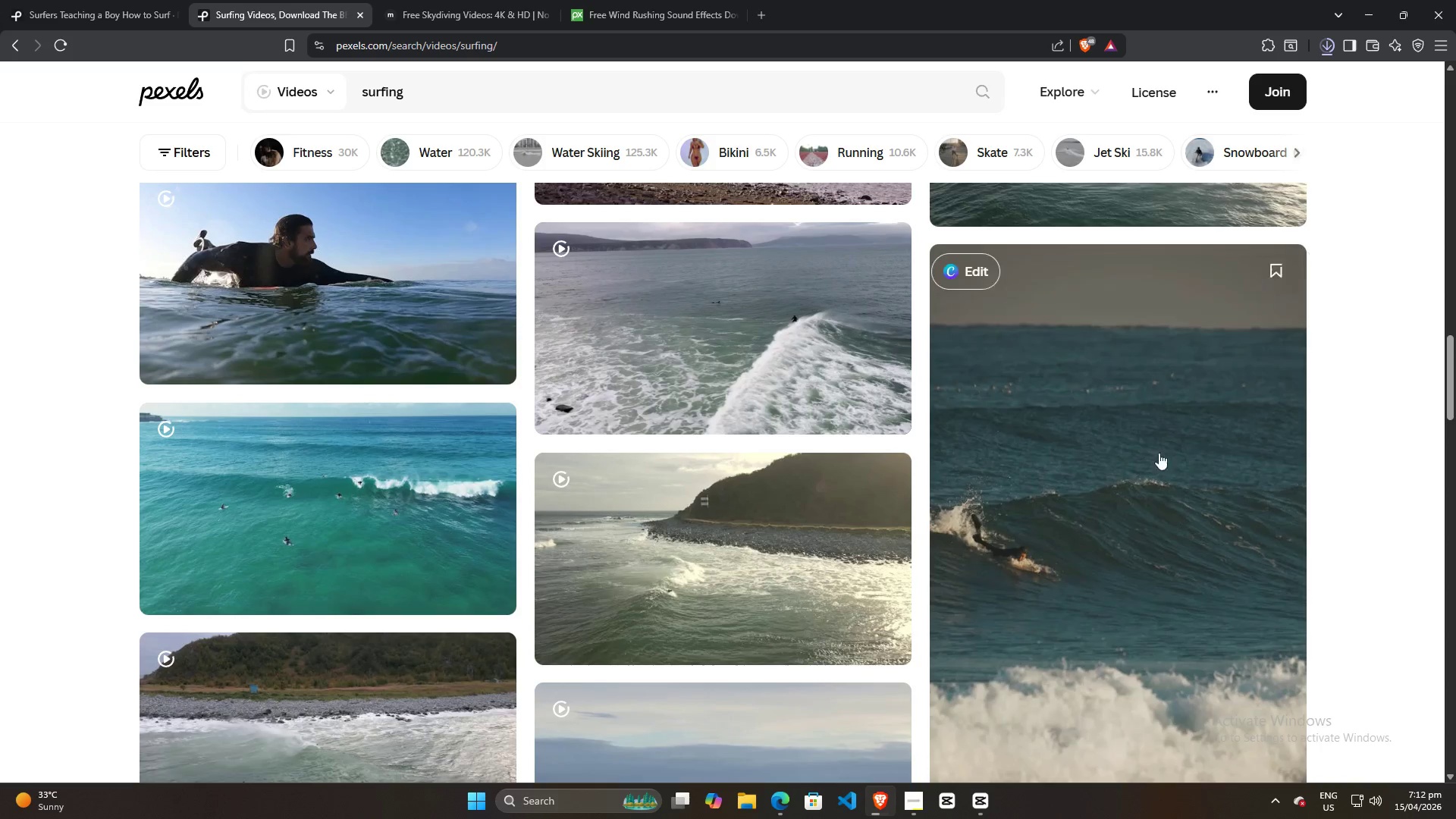 
scroll: coordinate [537, 469], scroll_direction: down, amount: 3.0
 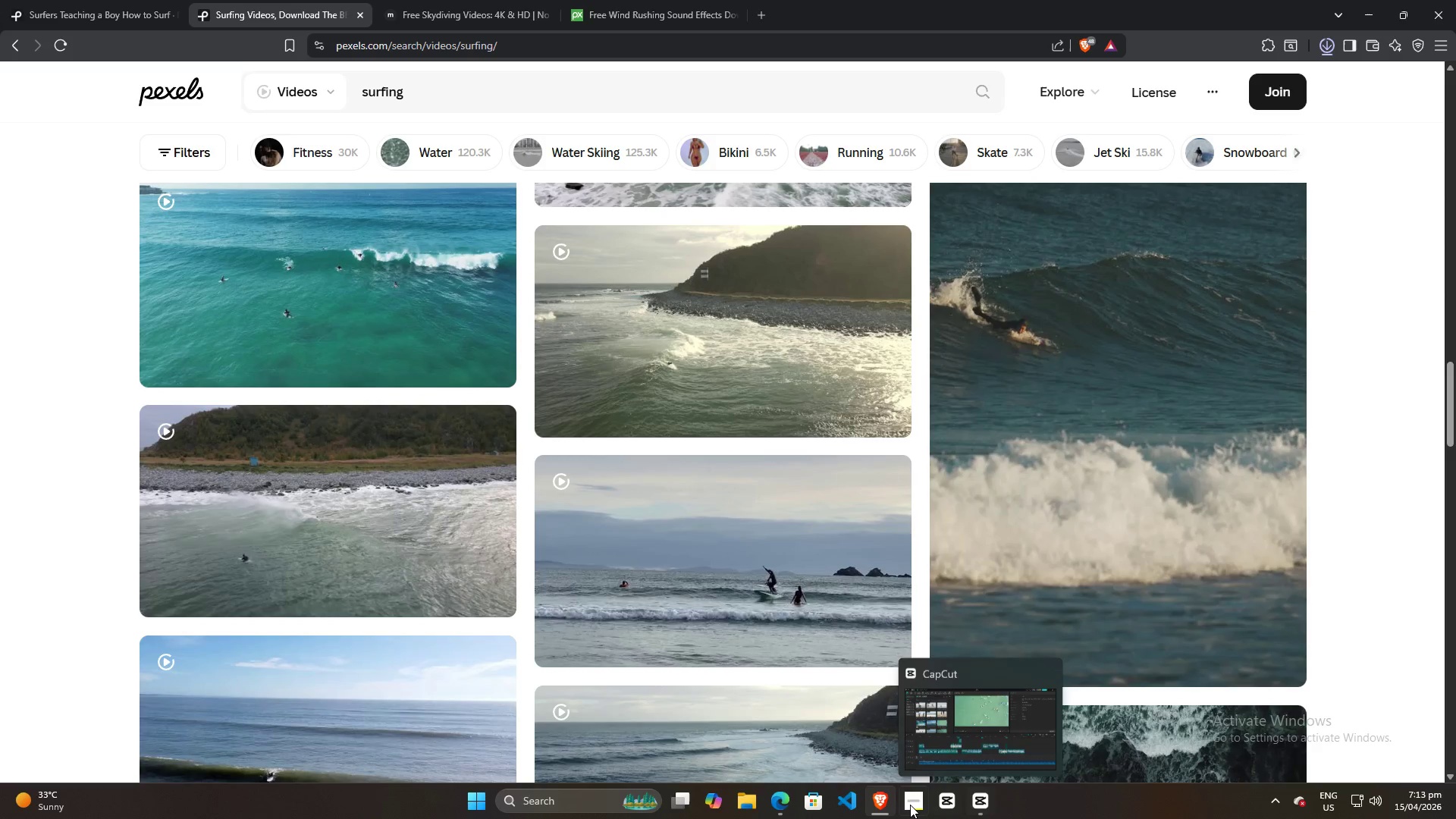 
left_click([920, 804])